 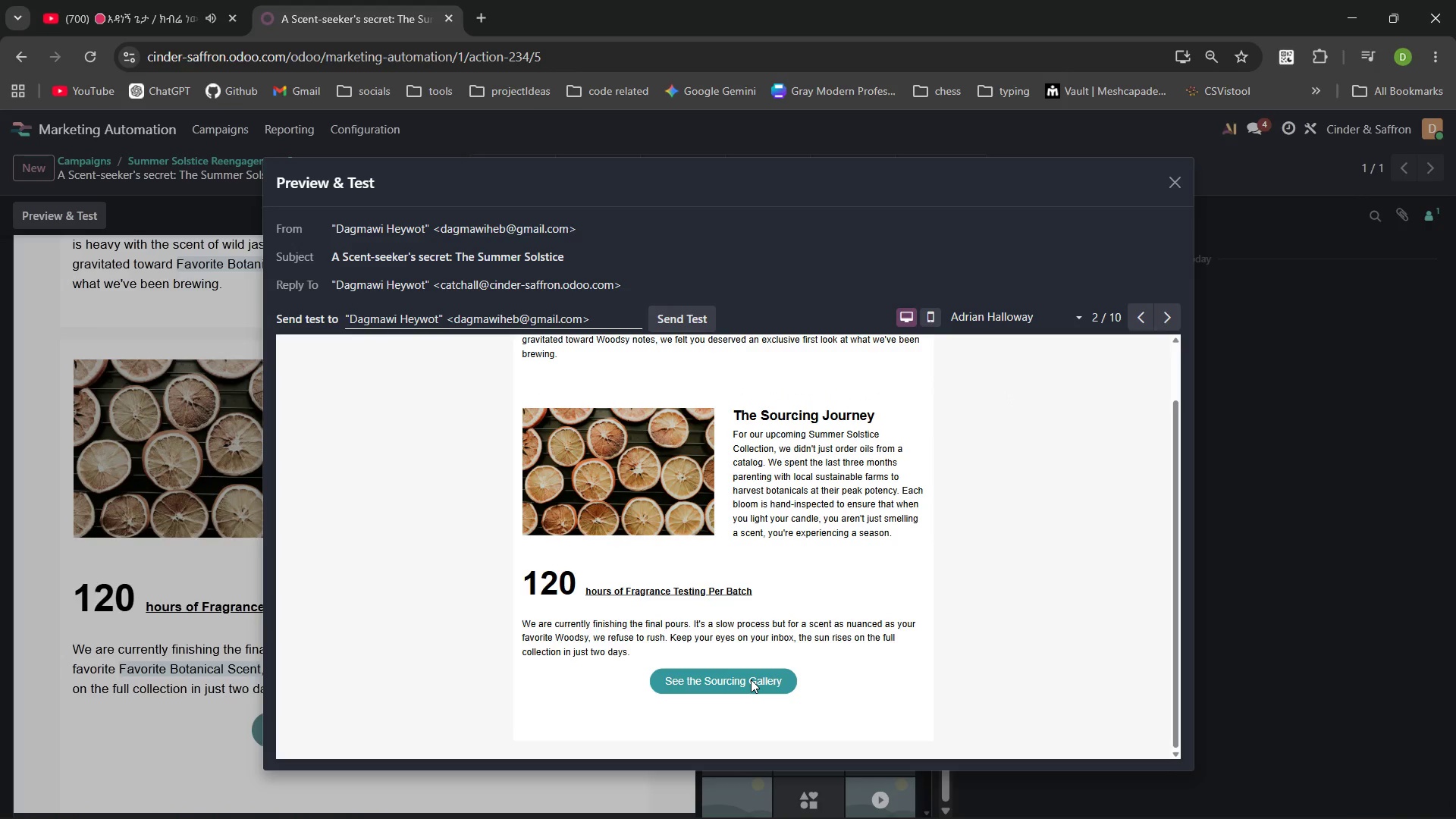 
triple_click([751, 679])
 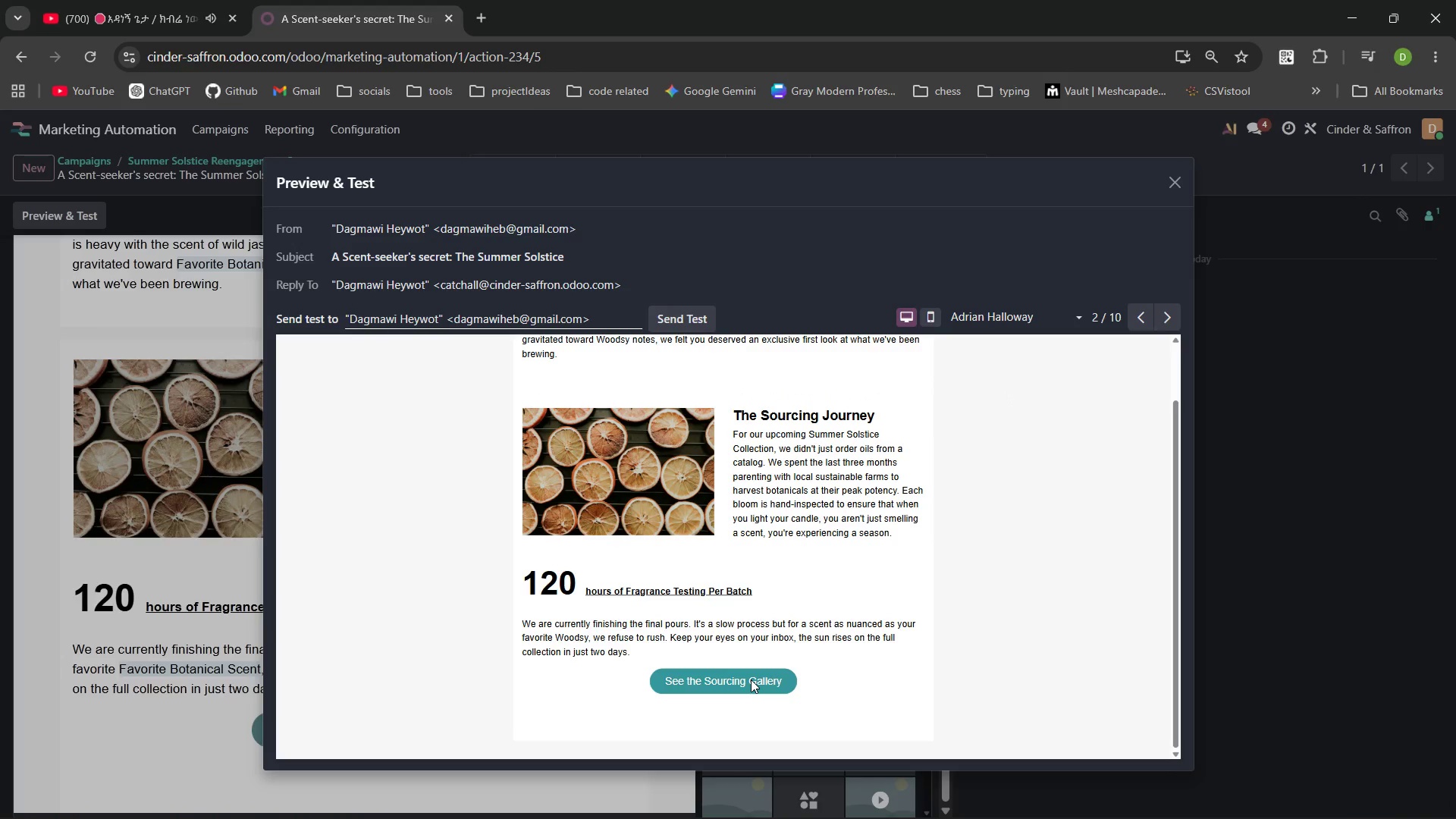 
triple_click([751, 679])
 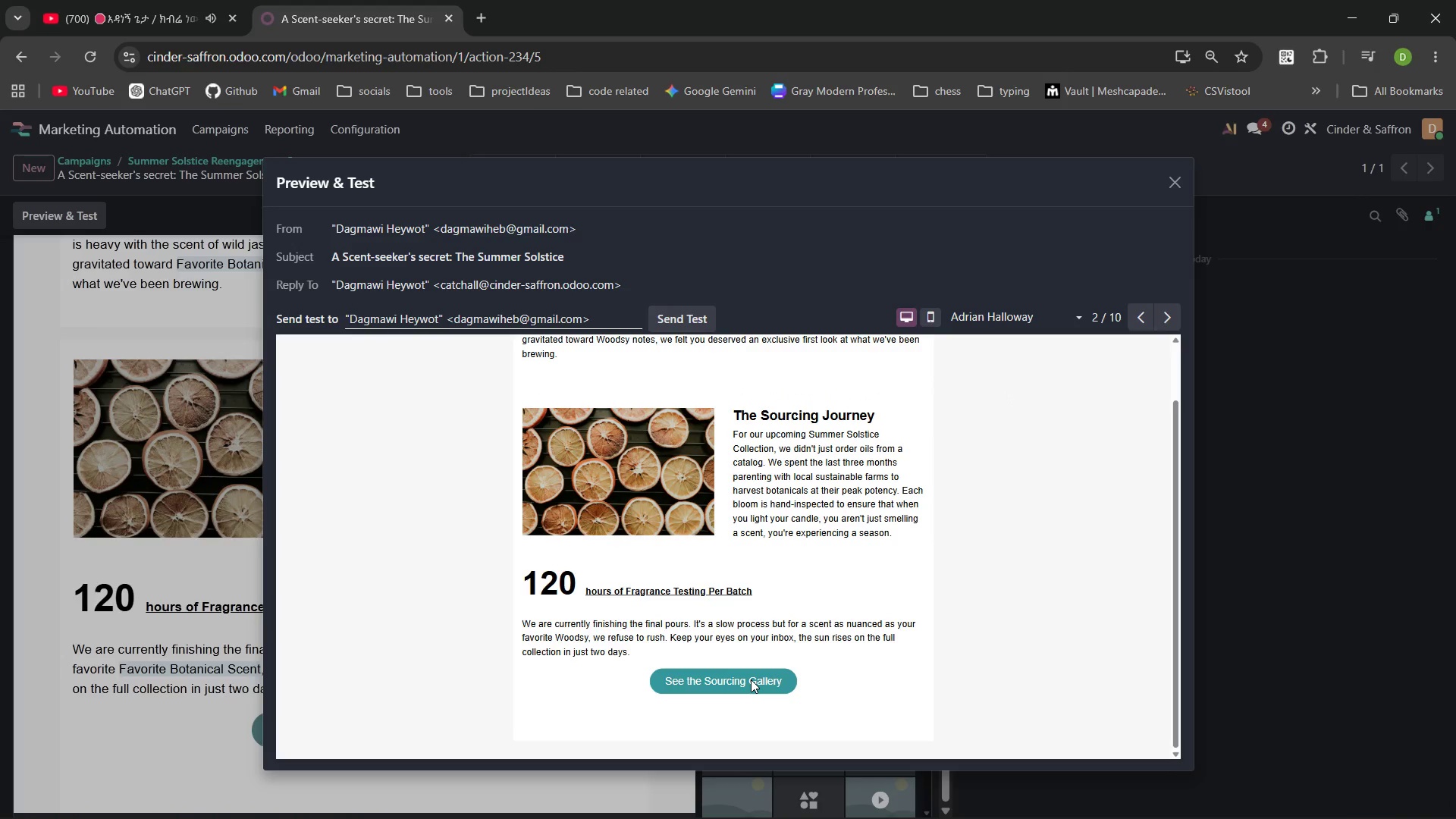 
triple_click([751, 679])
 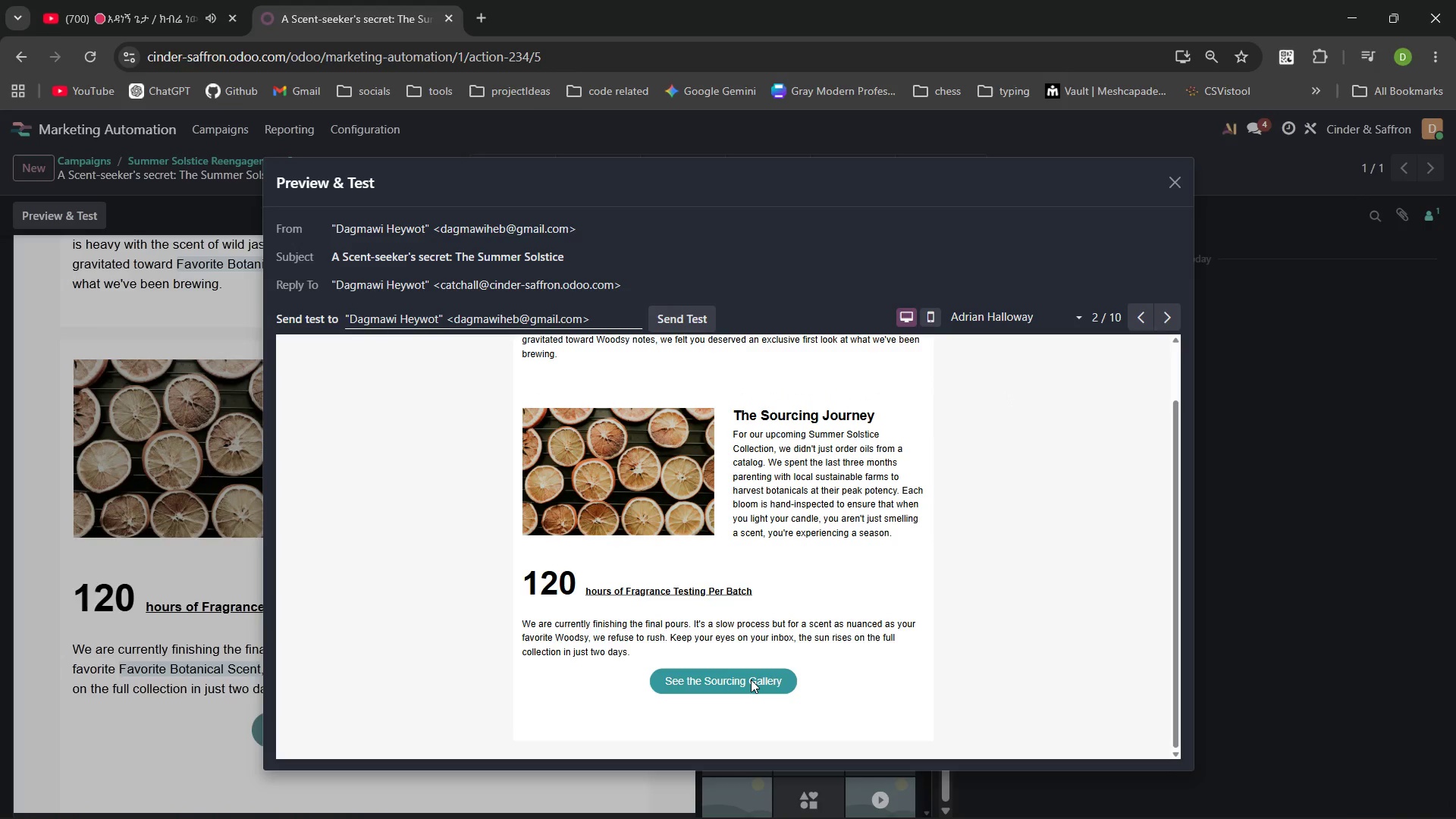 
triple_click([751, 679])
 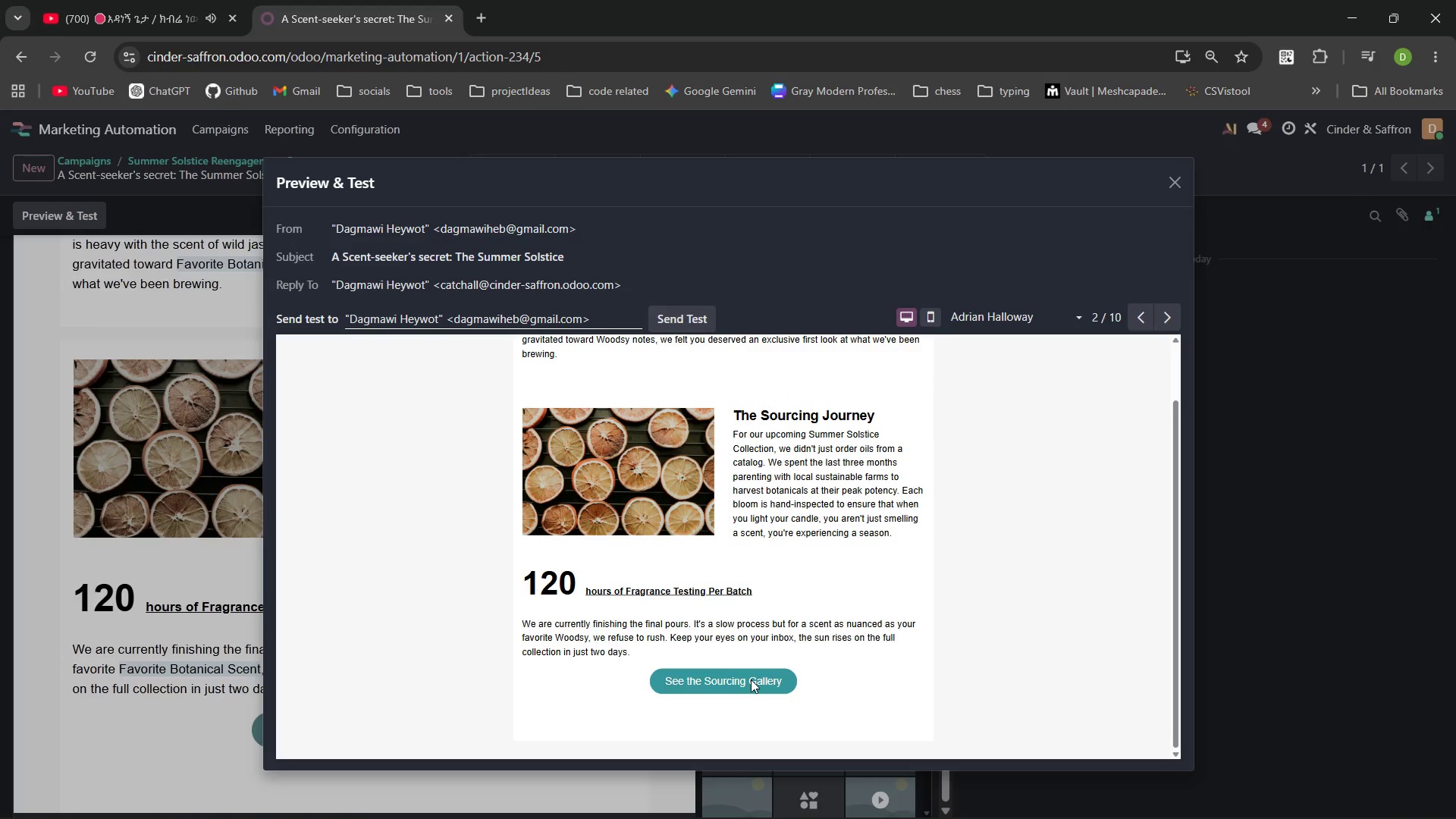 
triple_click([751, 679])
 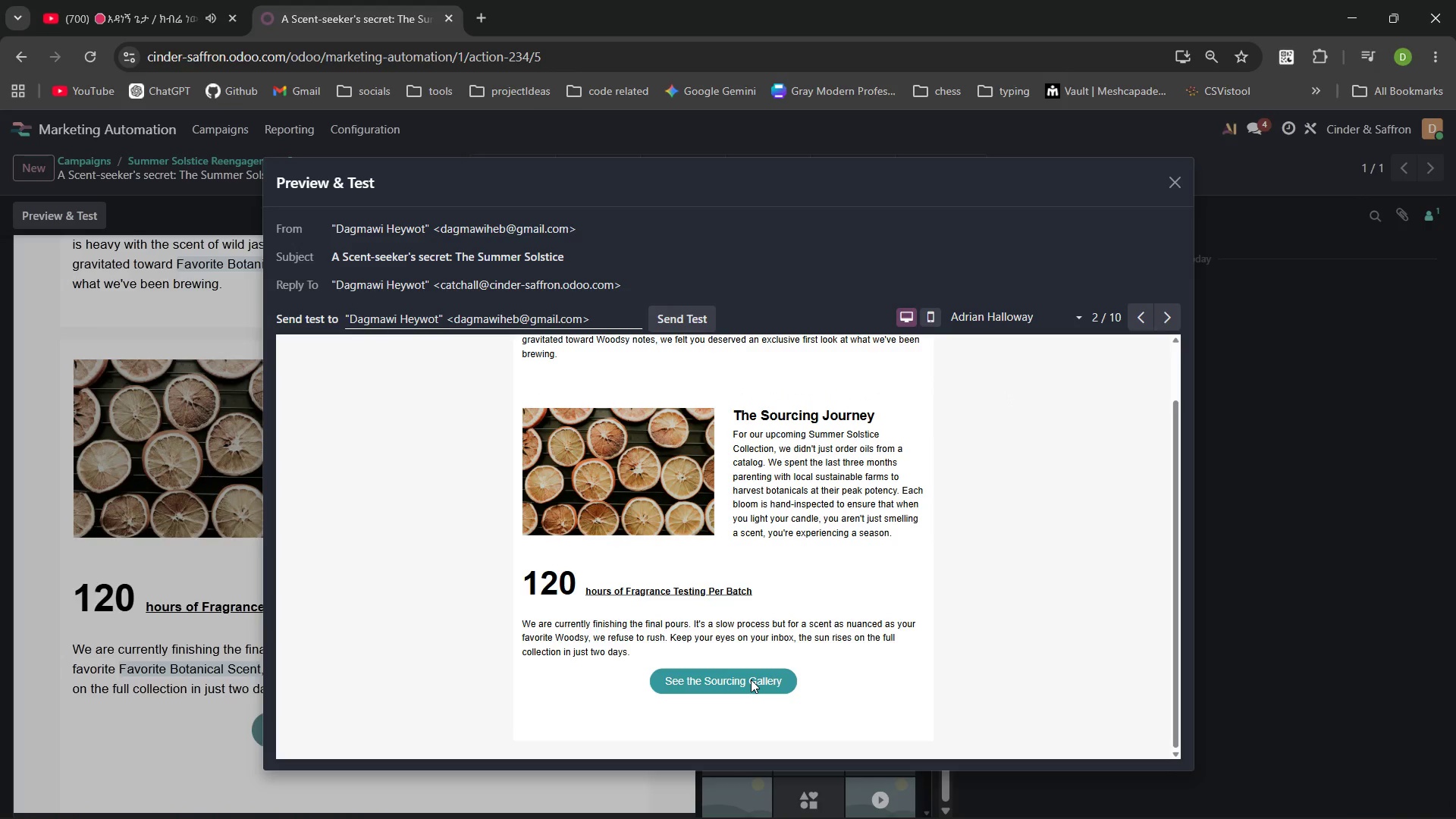 
triple_click([751, 679])
 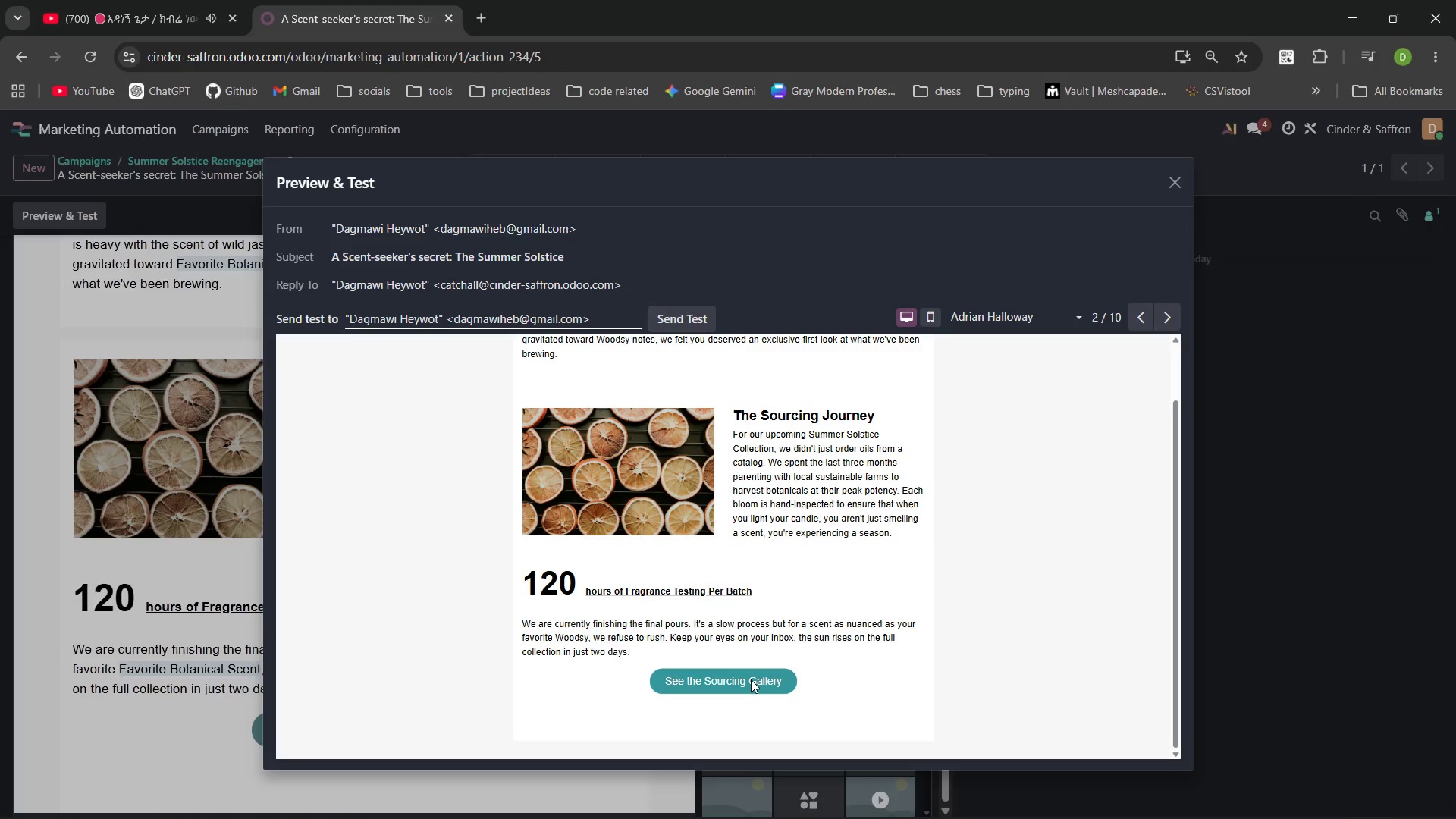 
triple_click([751, 679])
 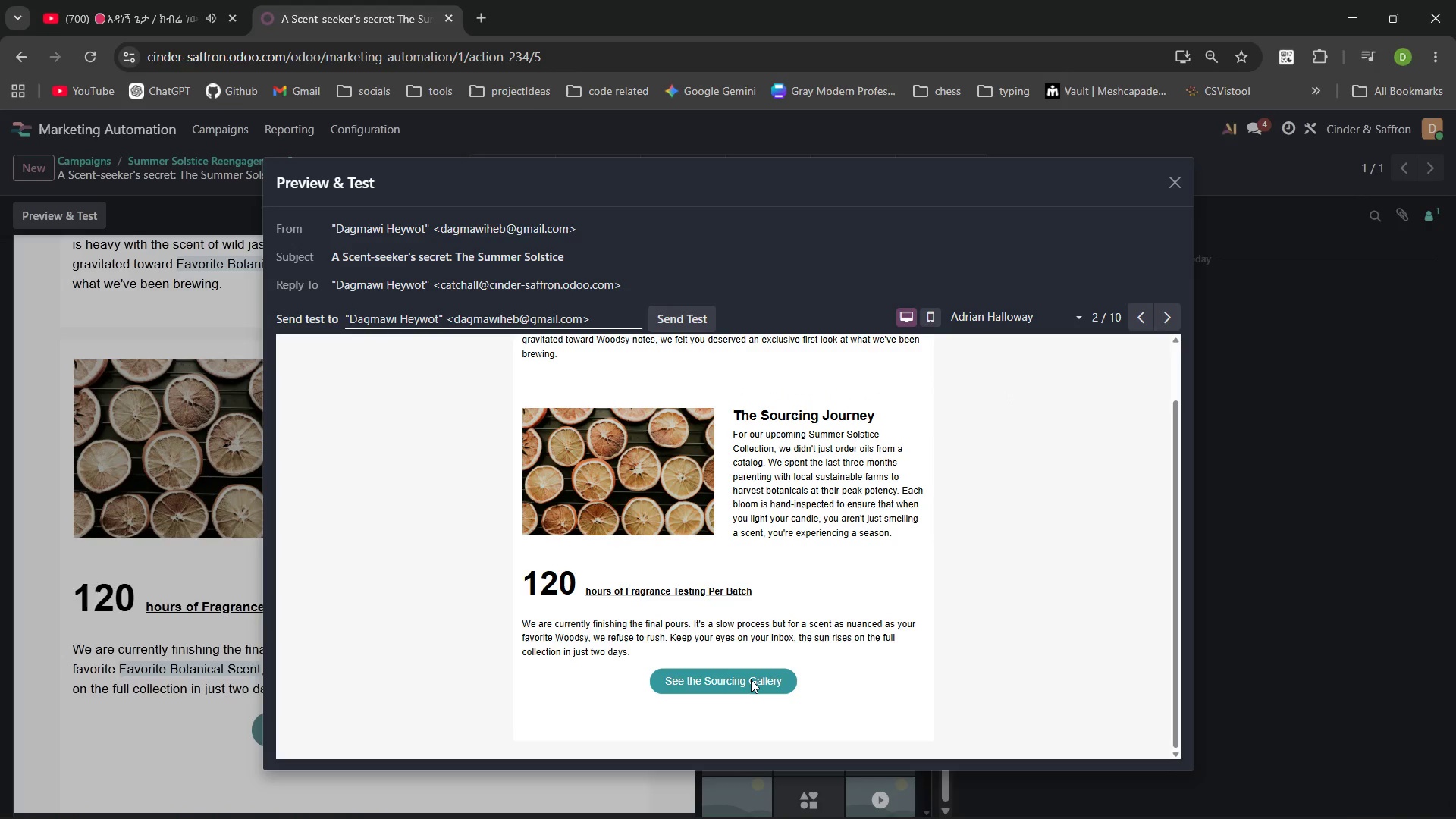 
triple_click([751, 679])
 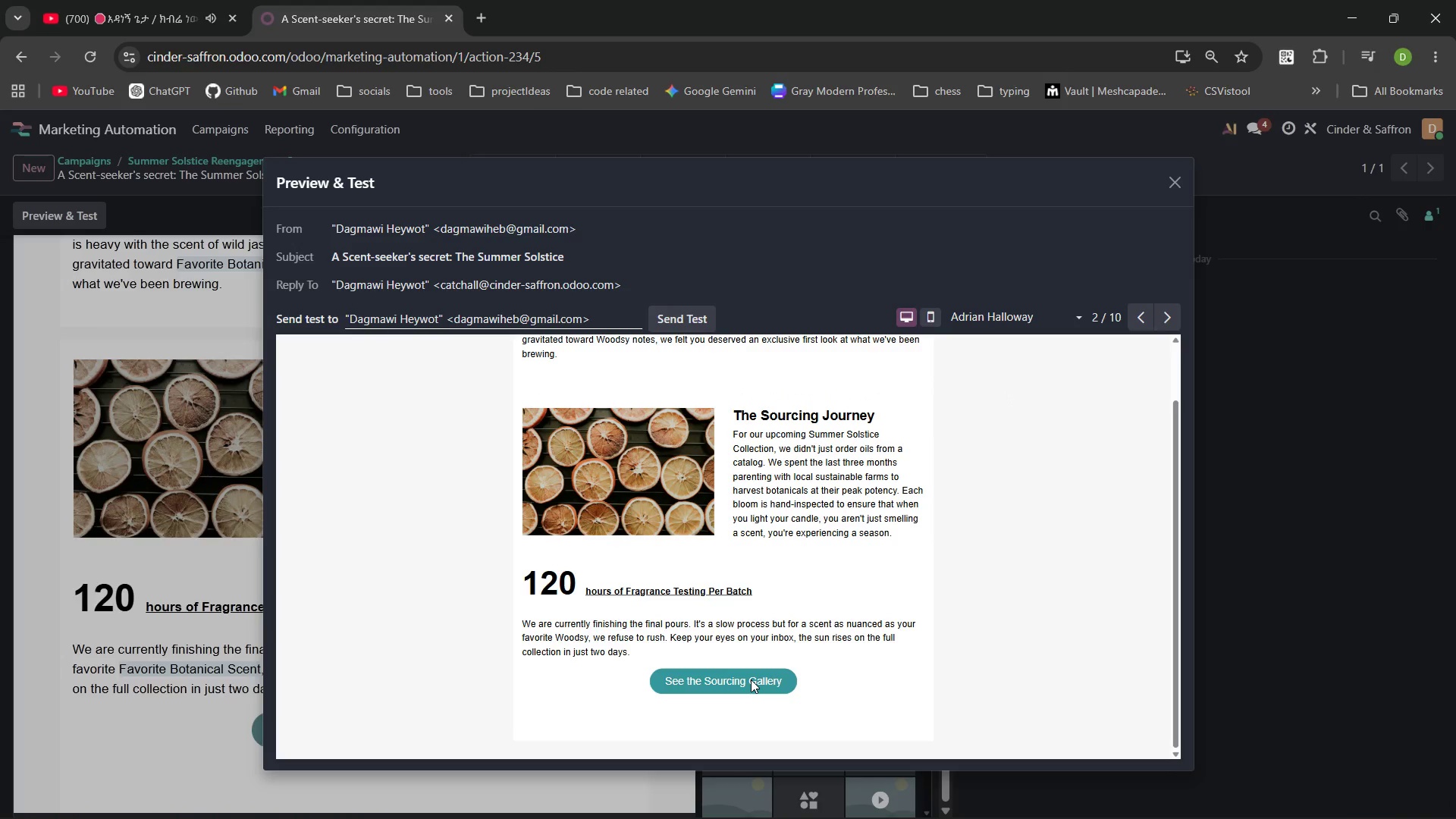 
triple_click([751, 679])
 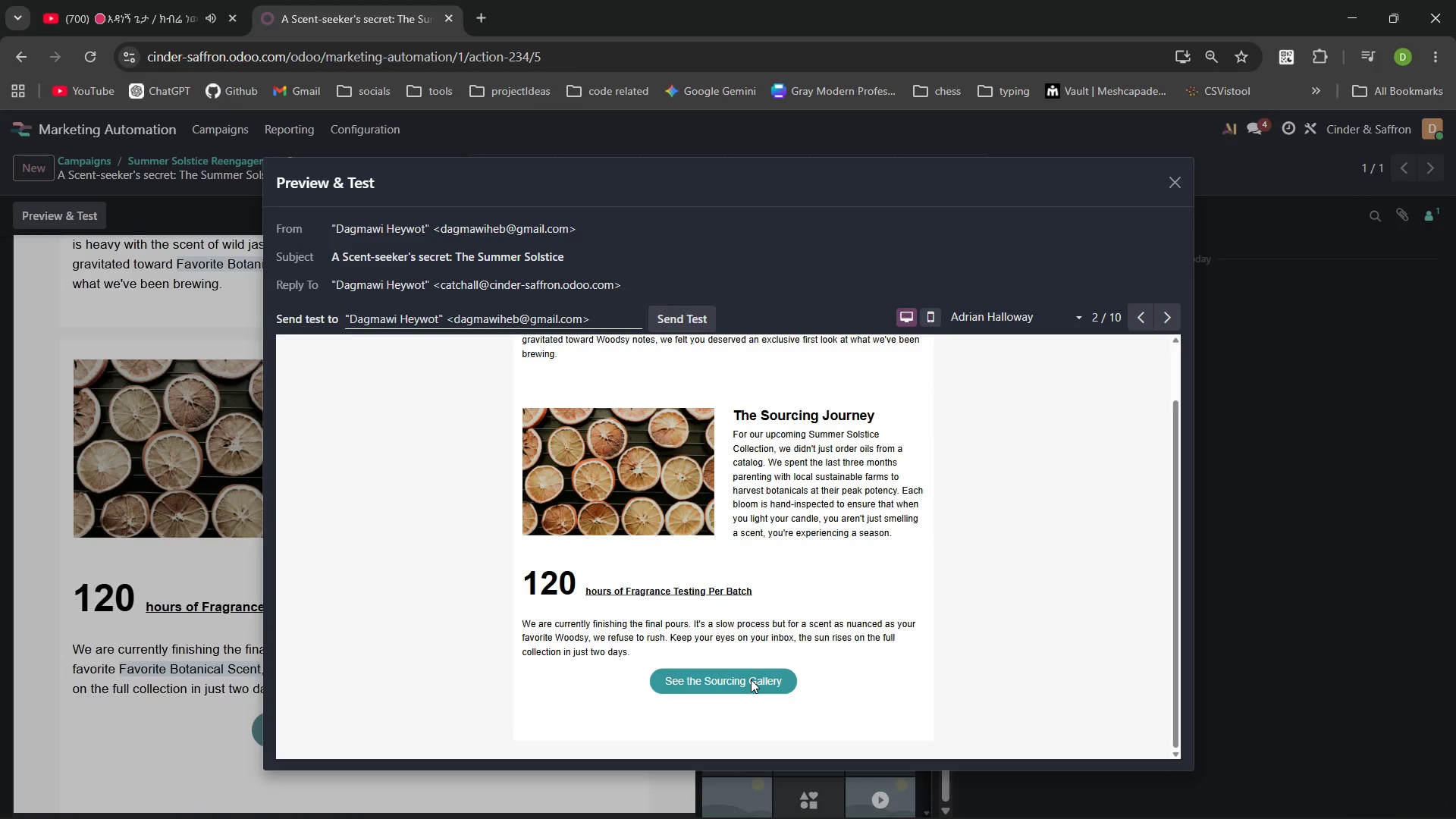 
triple_click([751, 679])
 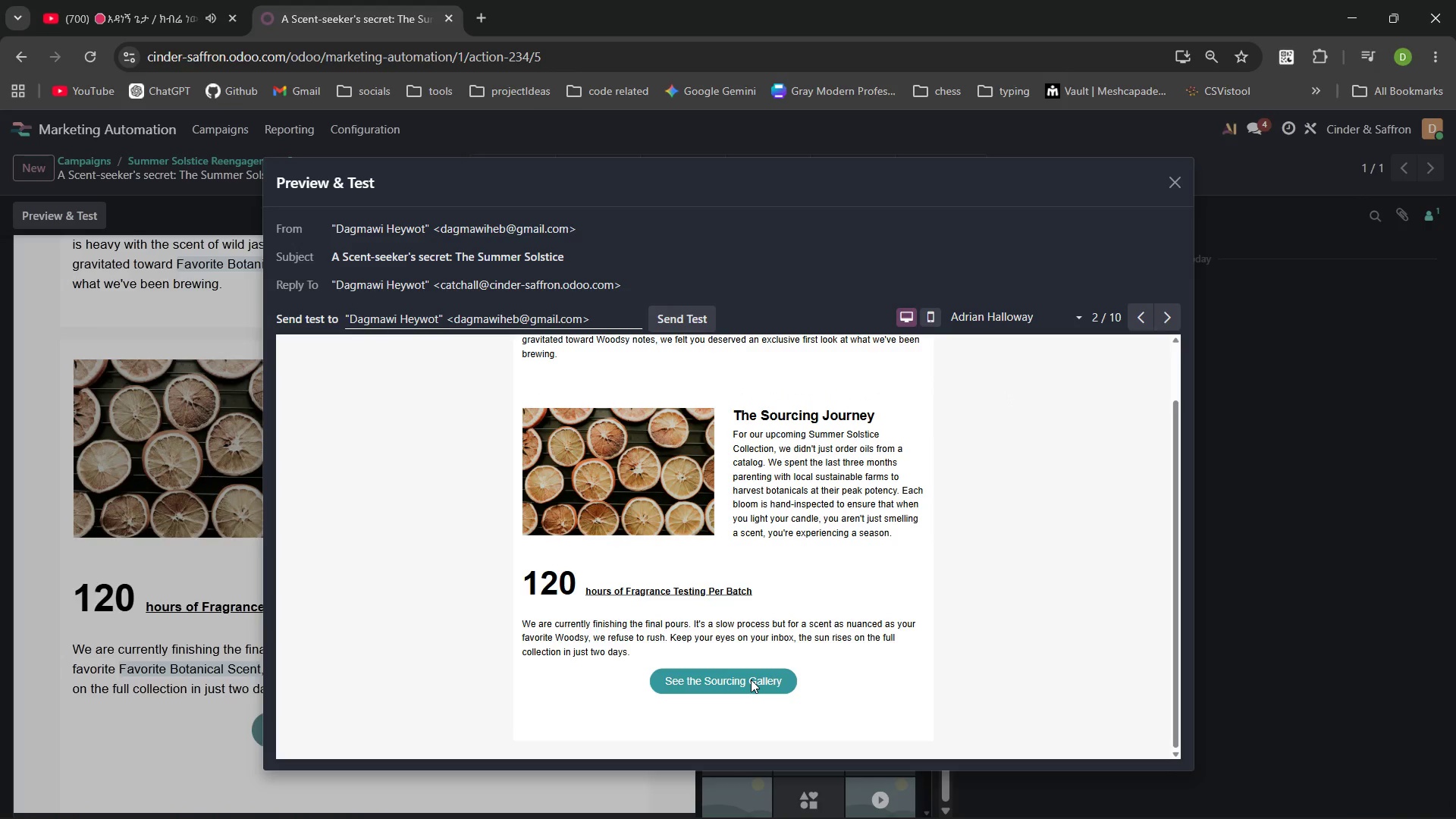 
triple_click([751, 679])
 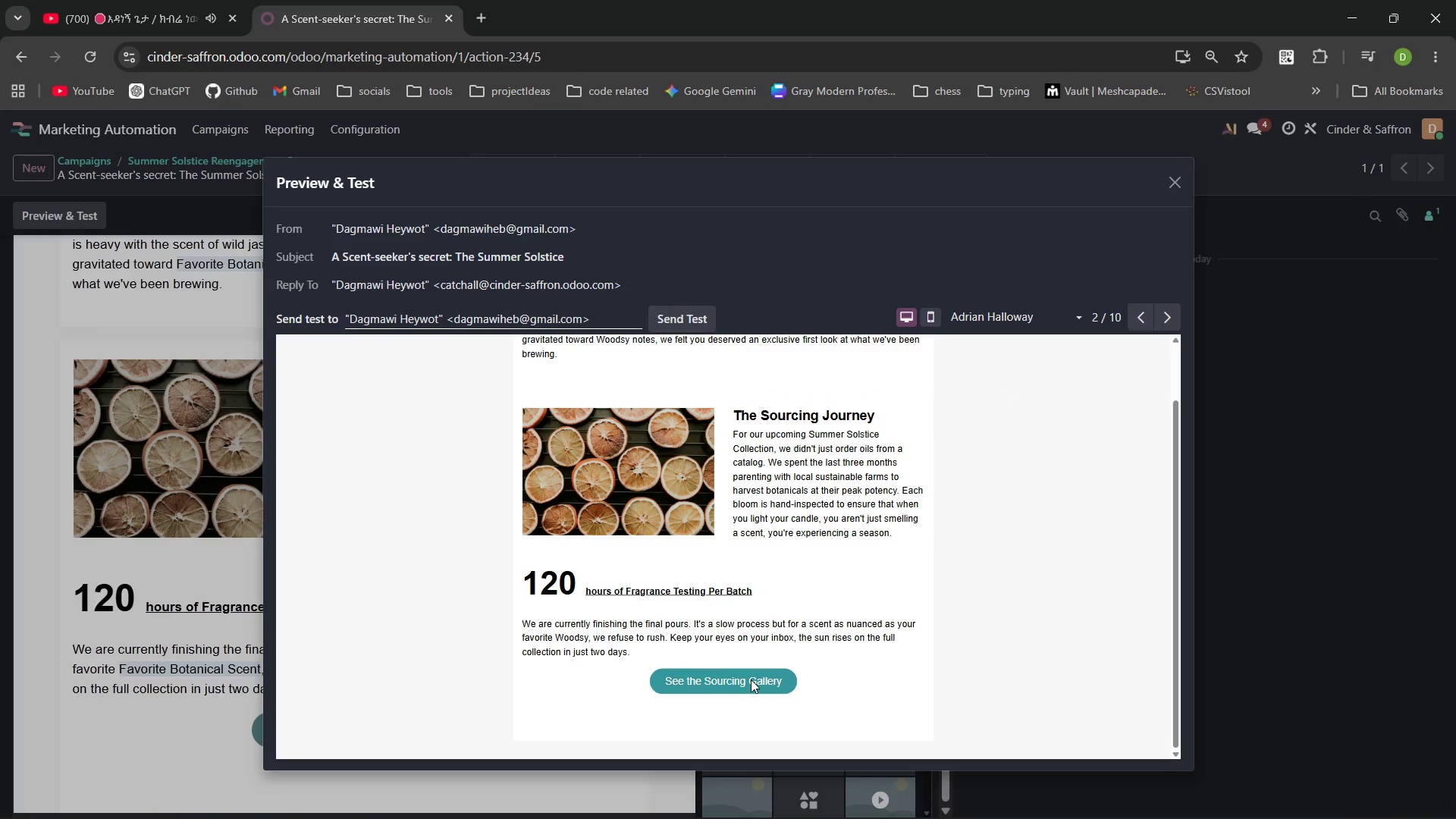 
triple_click([751, 679])
 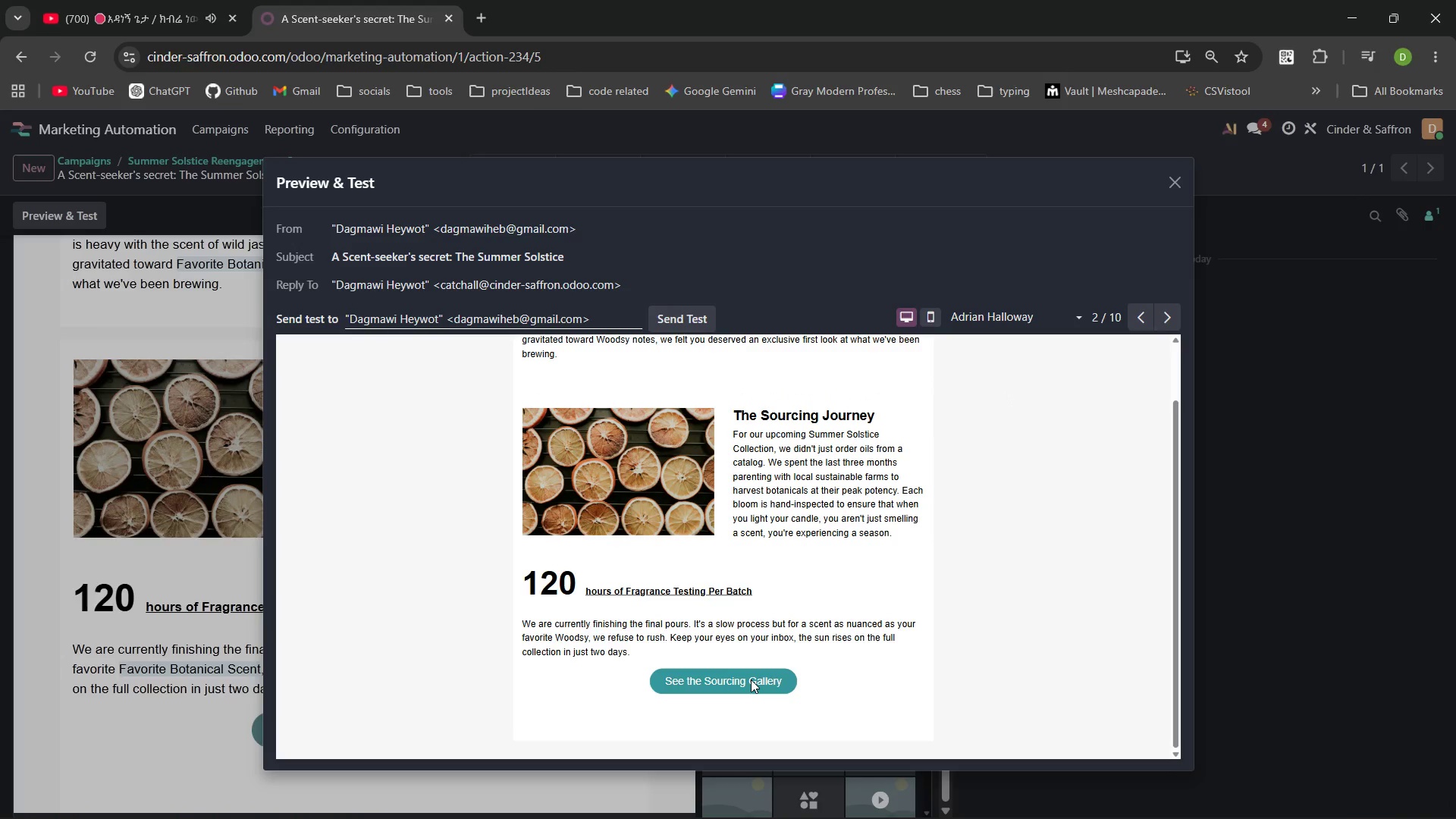 
double_click([751, 679])
 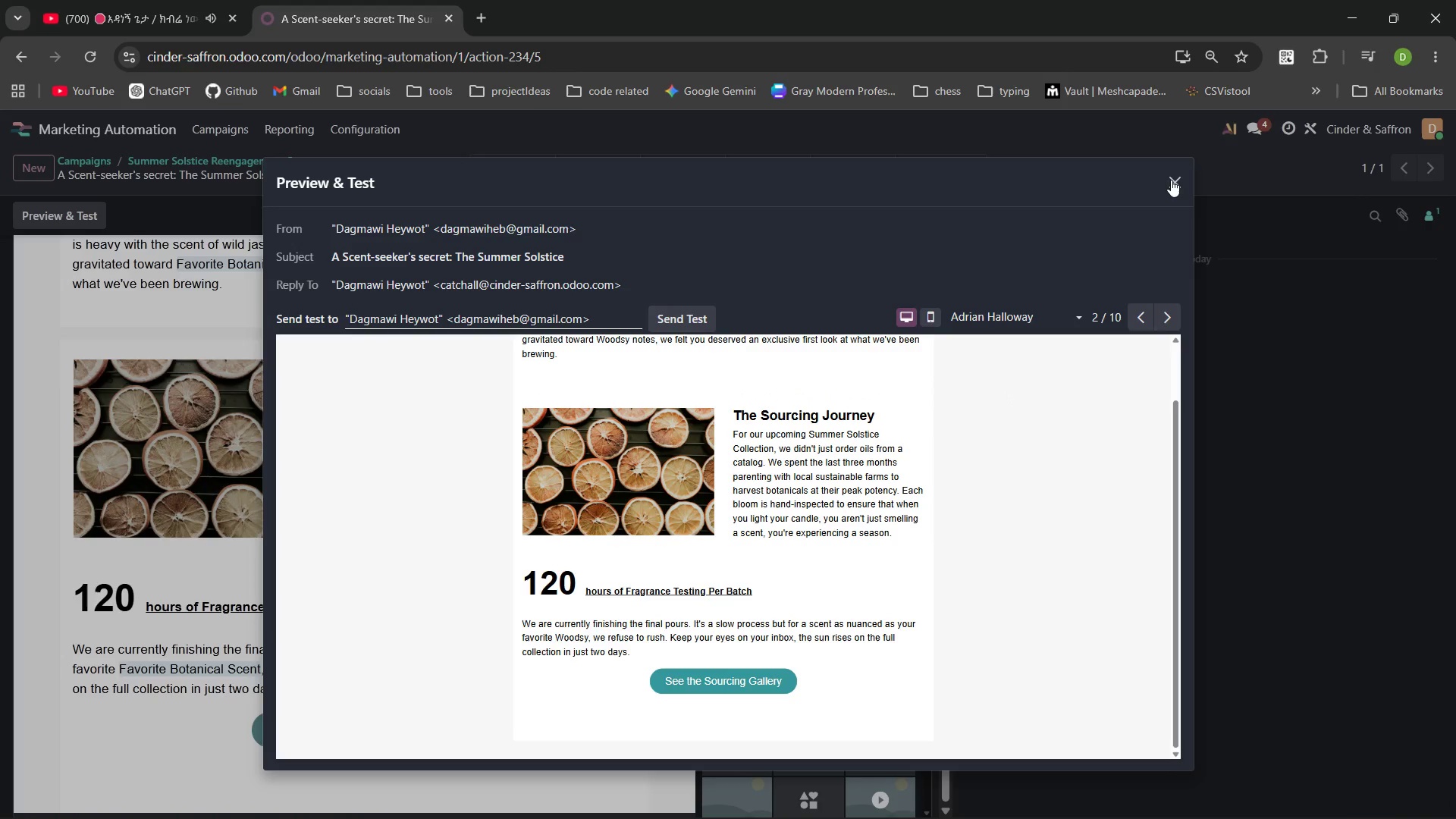 
left_click([1171, 172])
 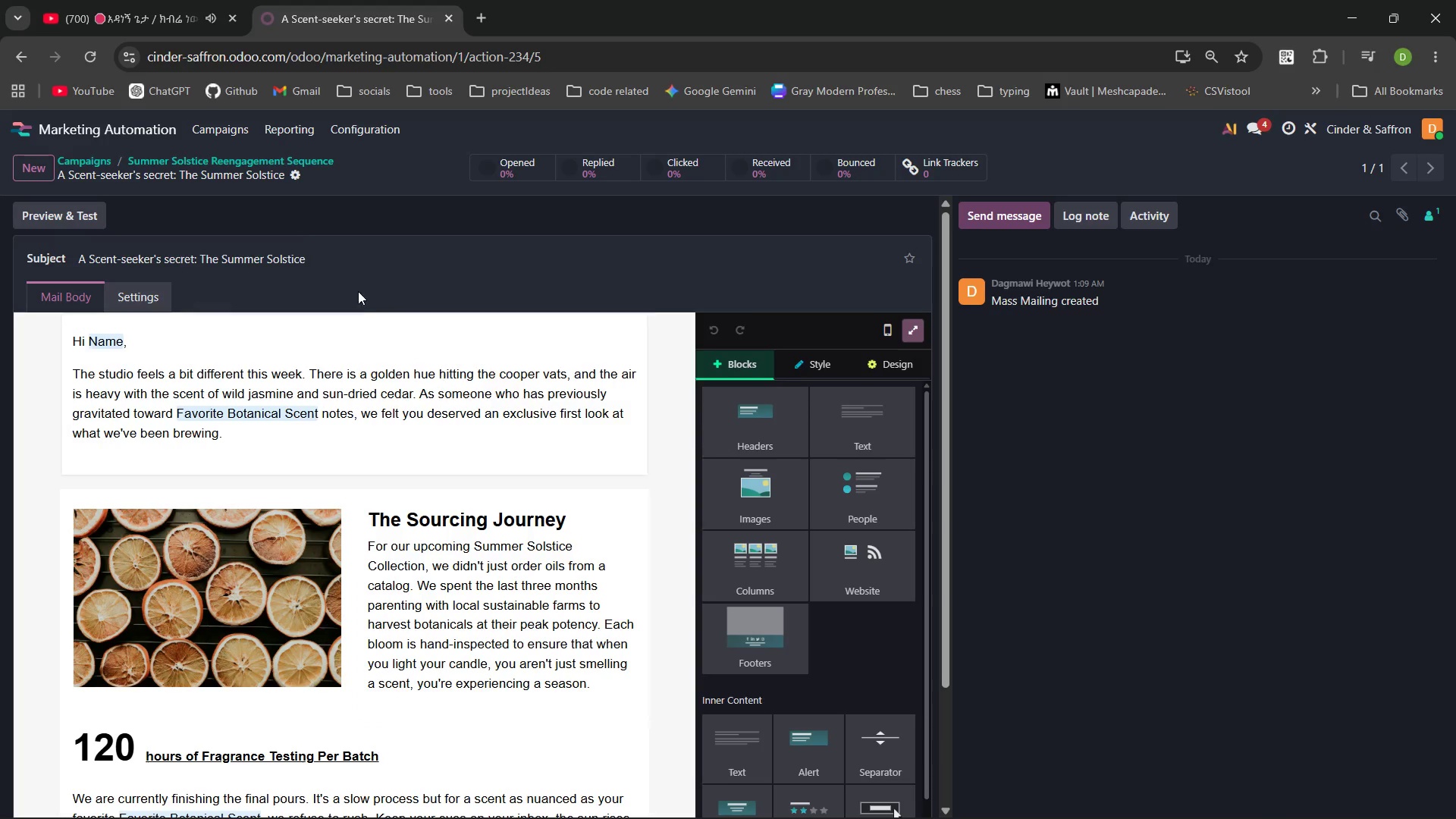 
wait(5.31)
 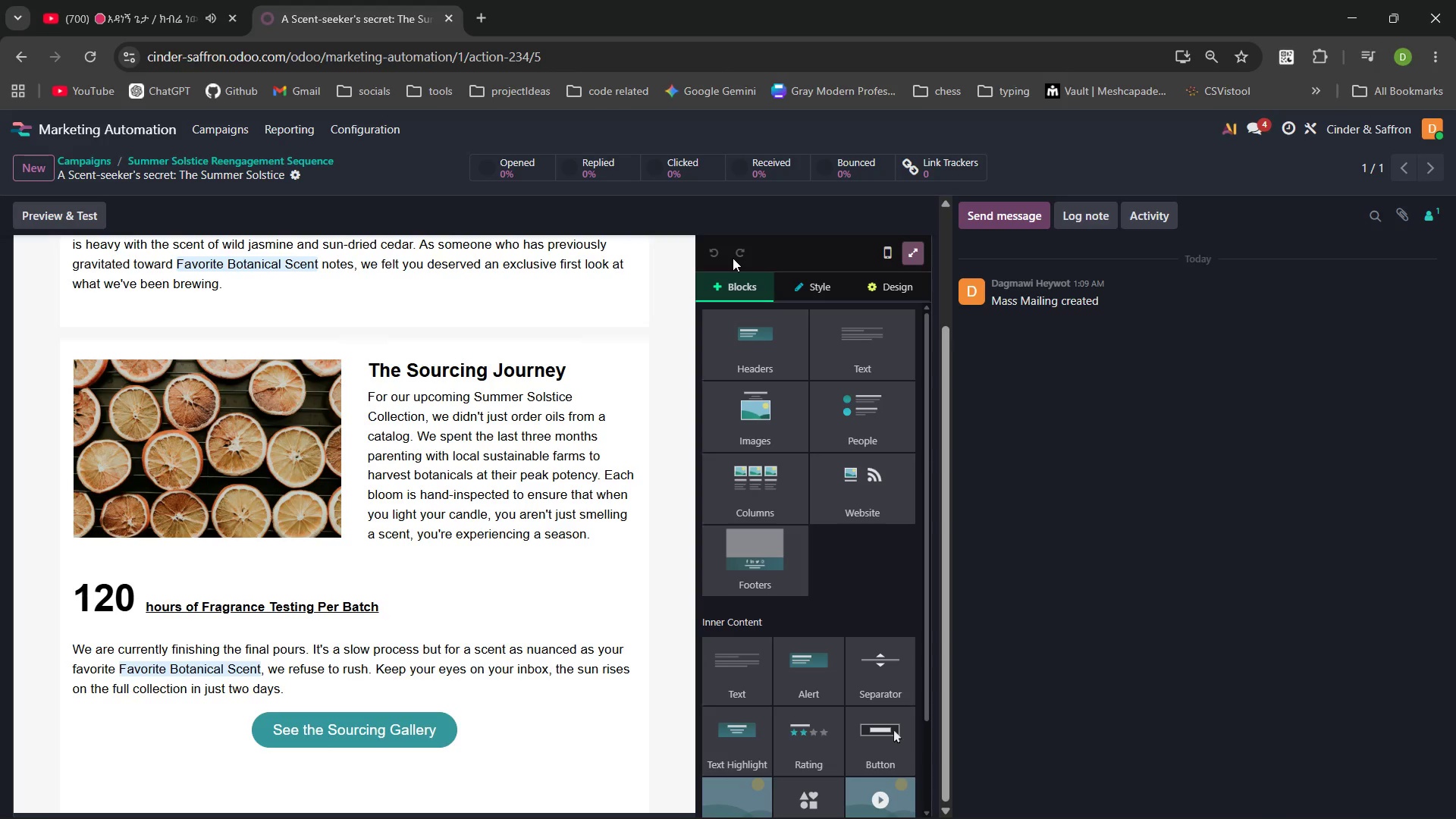 
left_click([204, 162])
 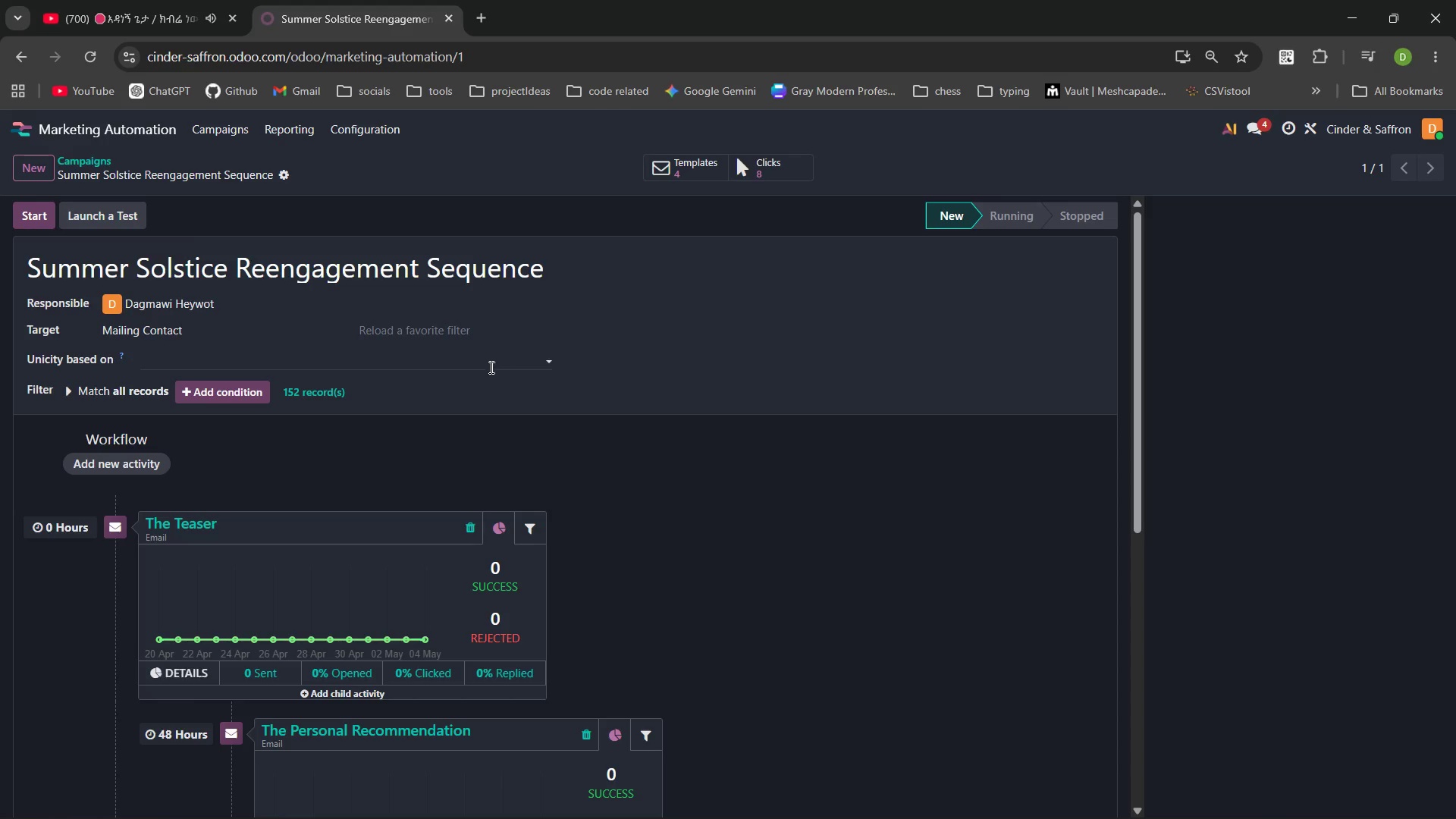 